 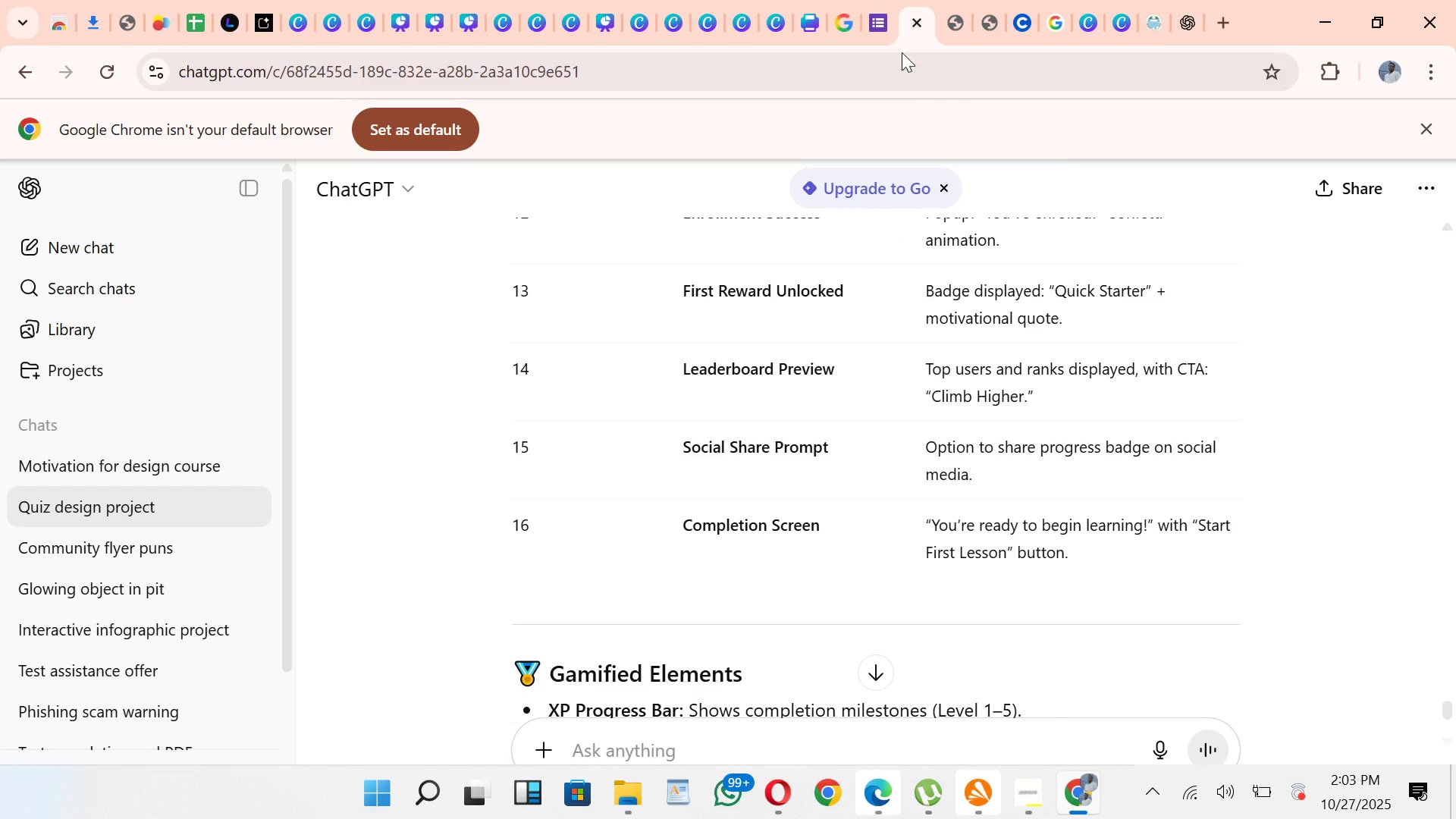 
scroll: coordinate [915, 282], scroll_direction: down, amount: 3.0
 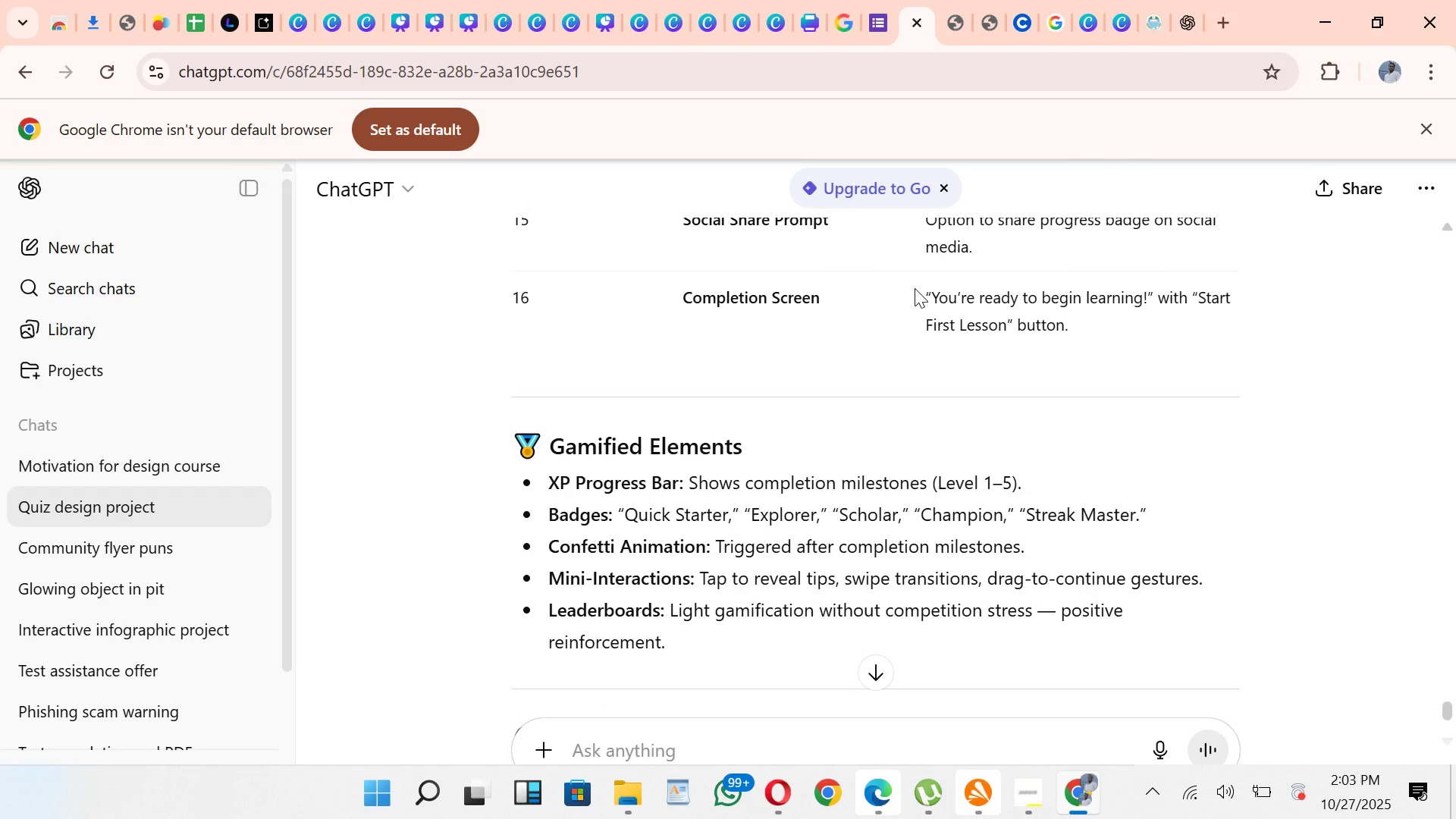 
wait(6.43)
 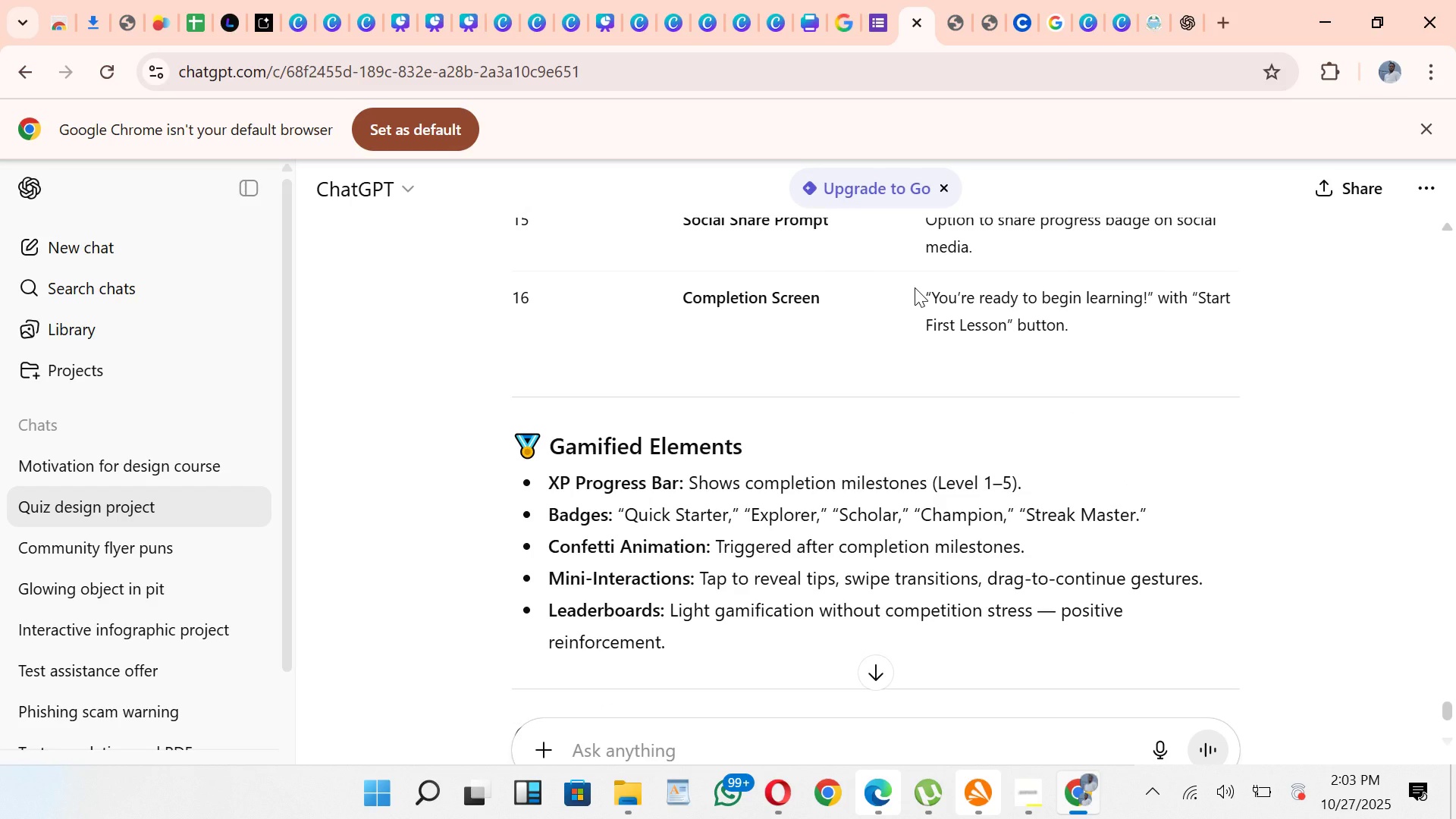 
scroll: coordinate [929, 316], scroll_direction: down, amount: 12.0
 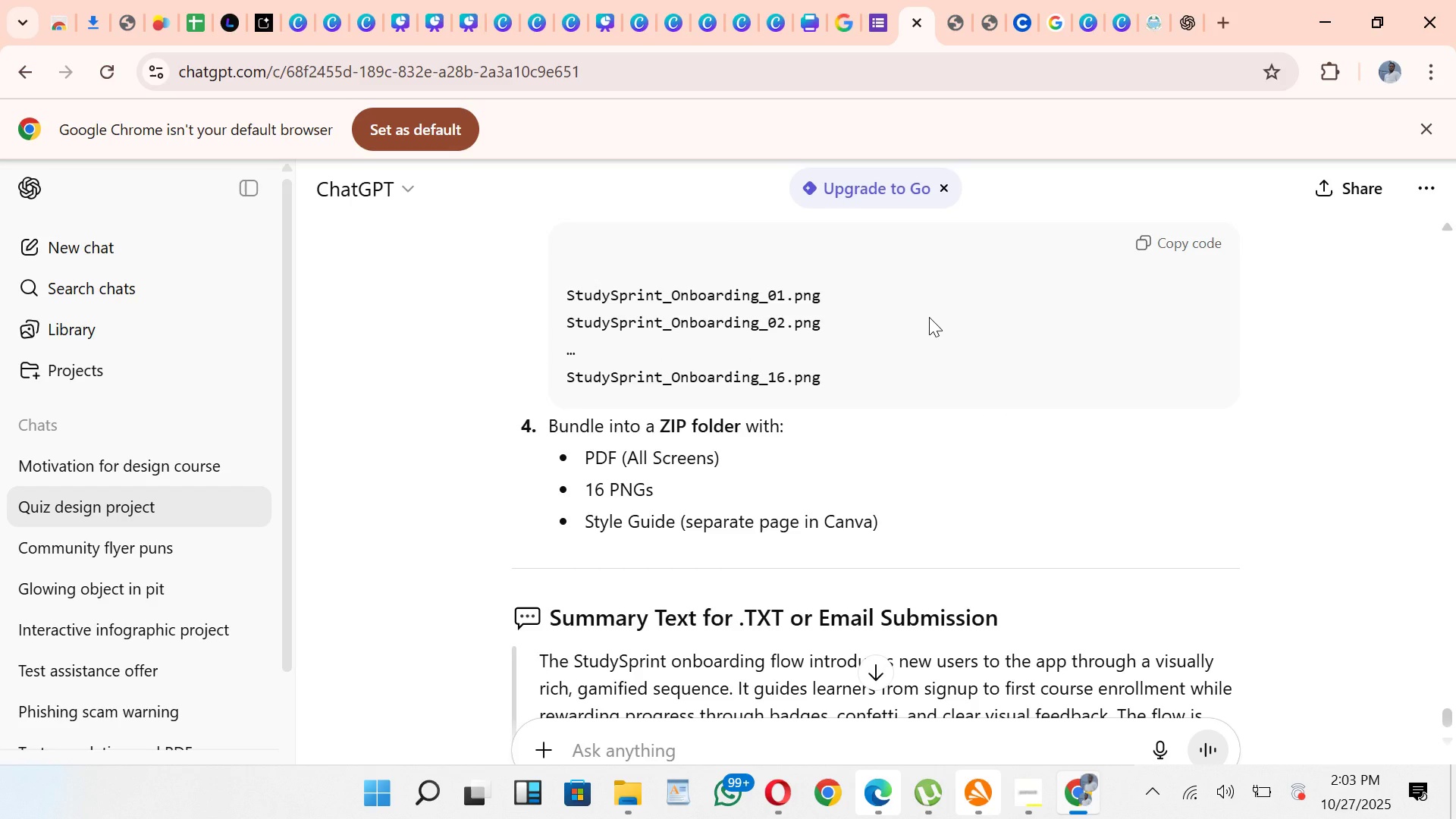 